 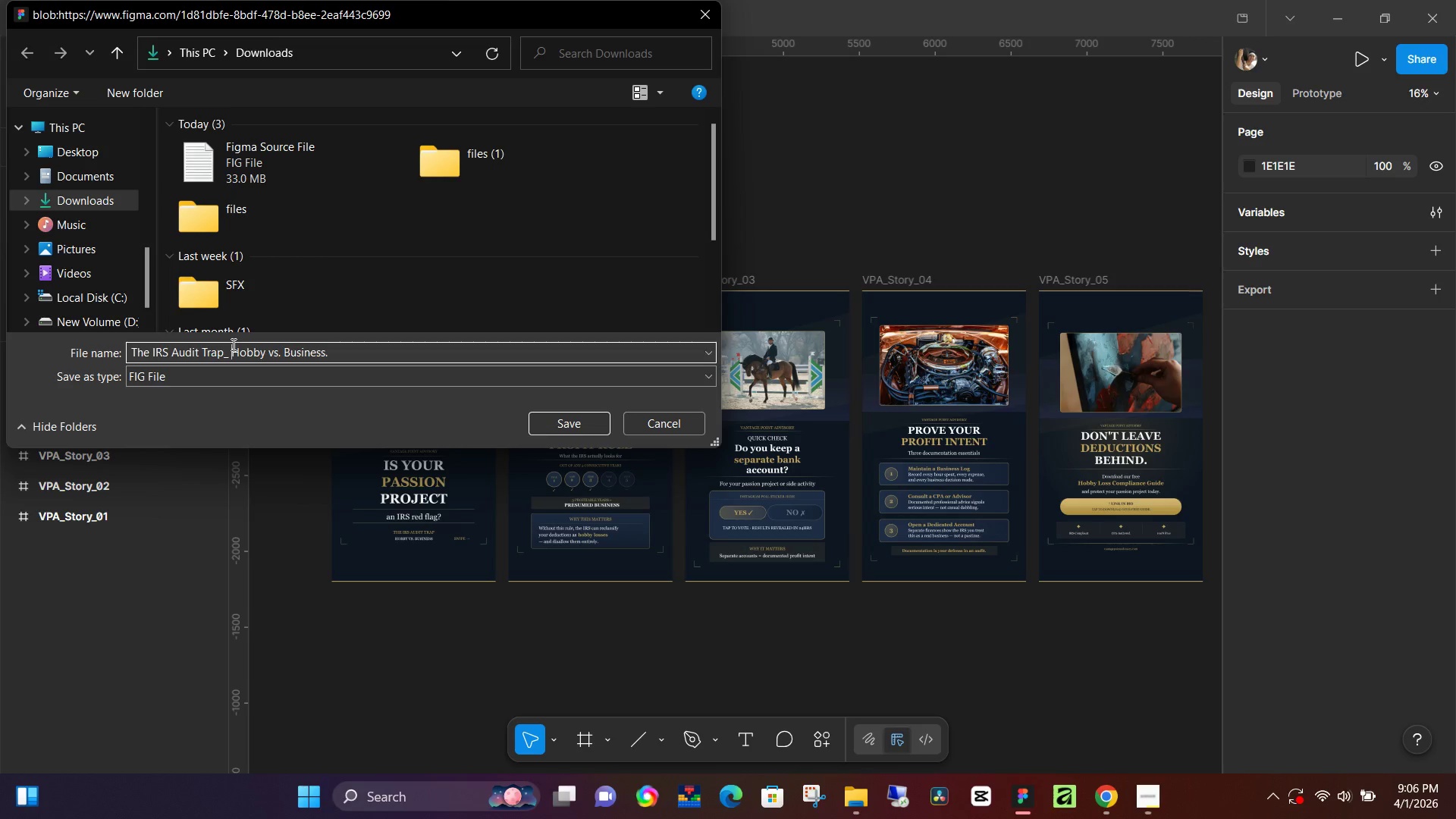 
key(Control+A)
 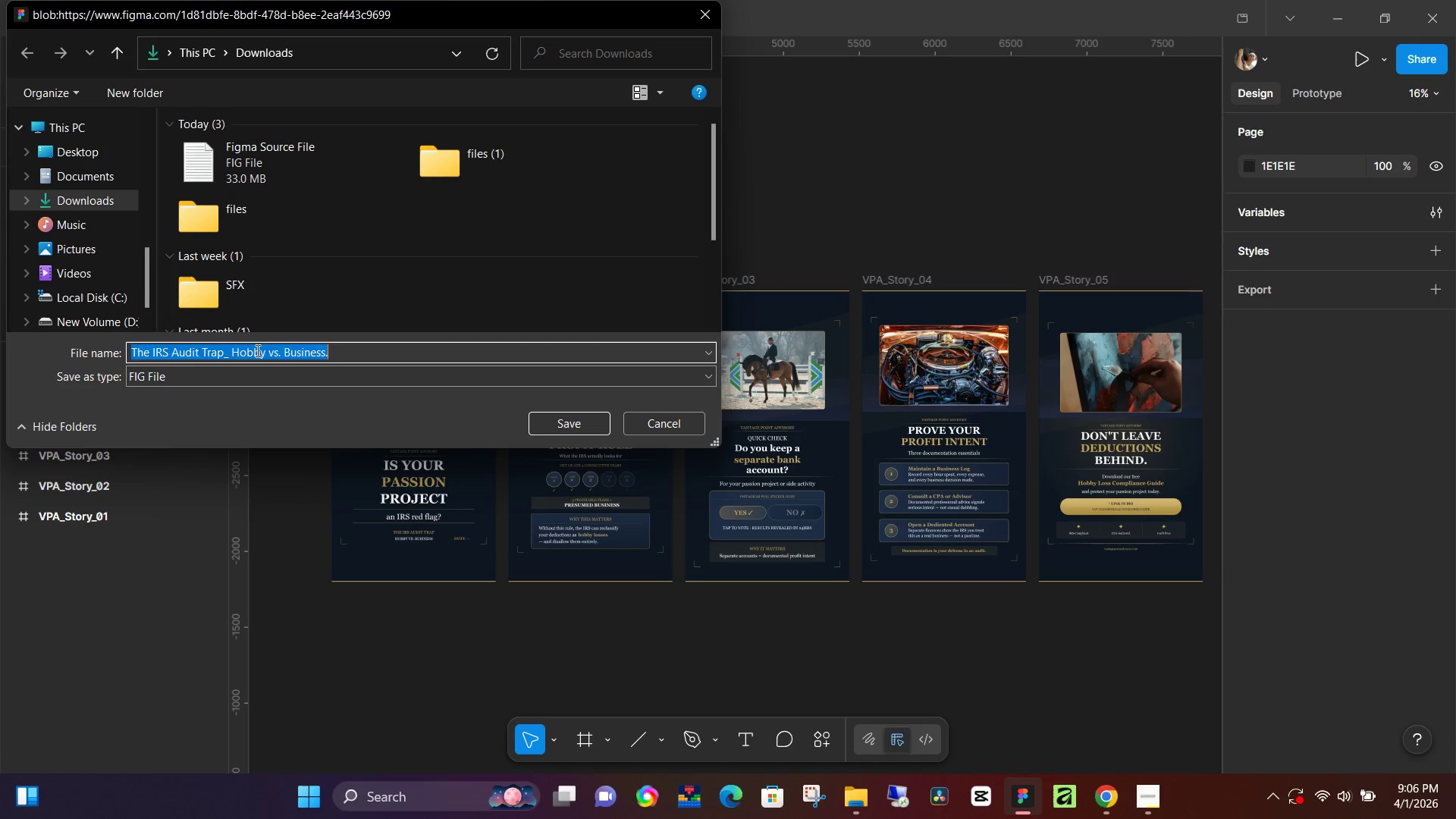 
key(Control+V)
 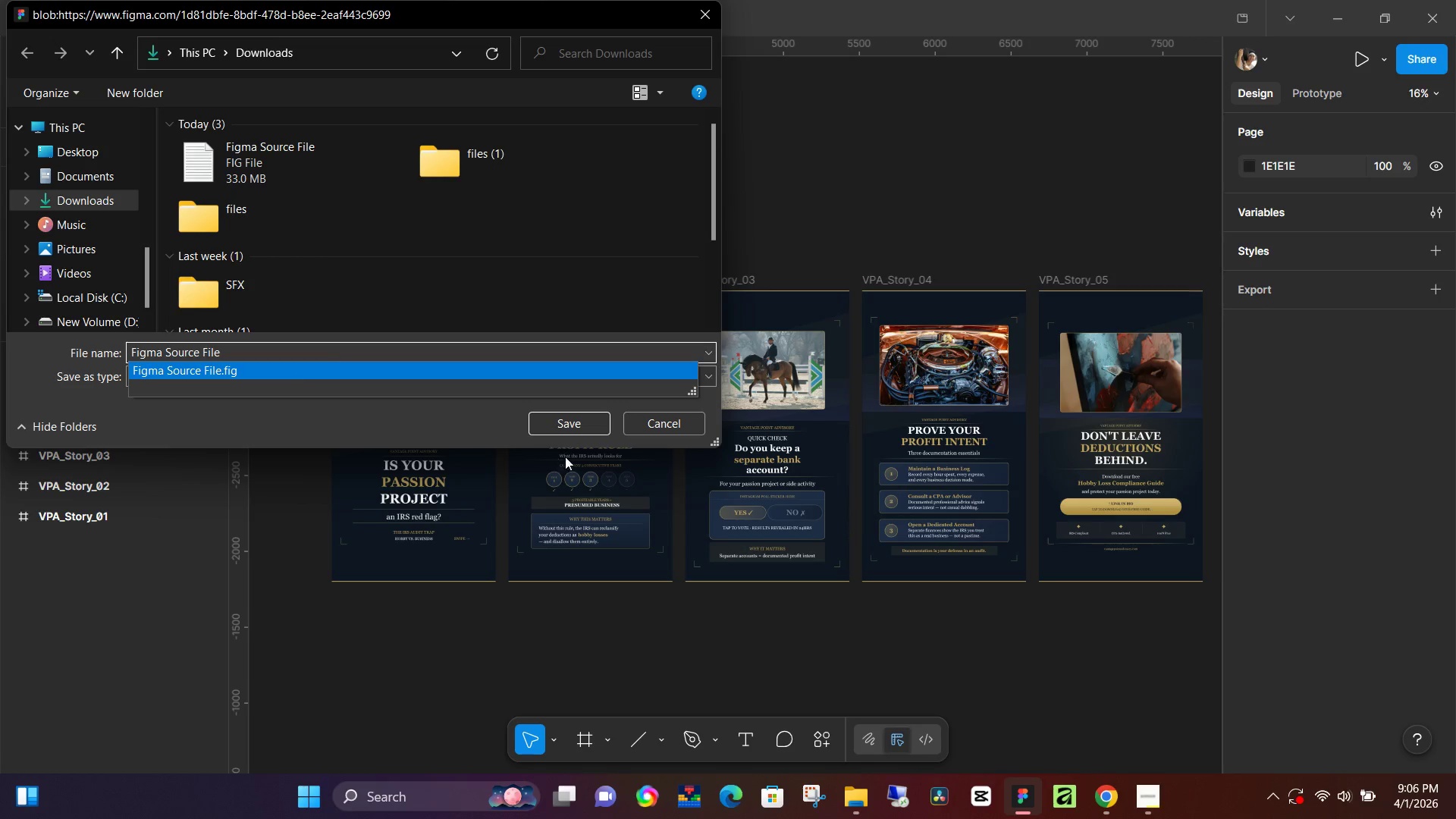 
left_click([570, 429])
 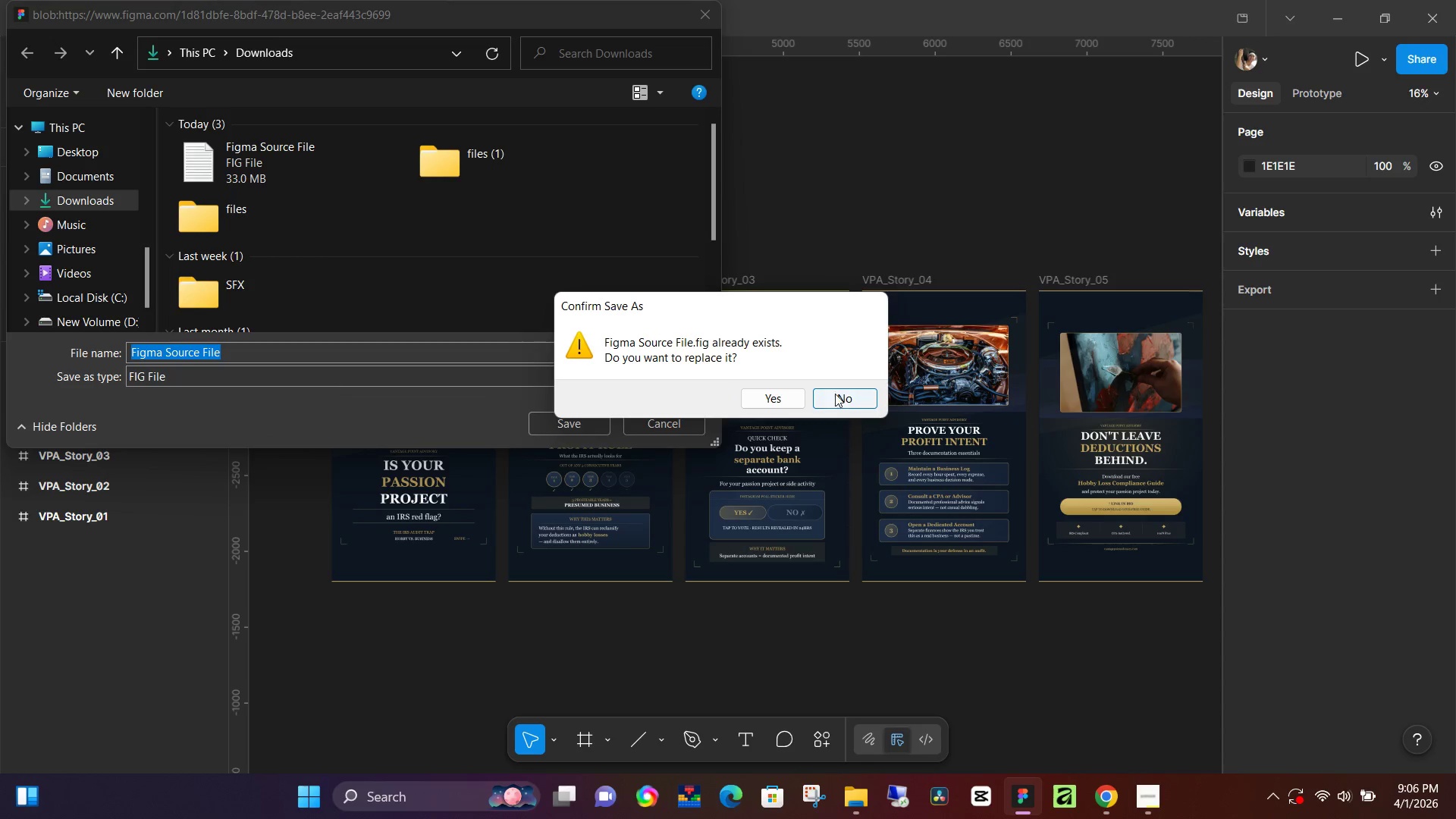 
left_click([761, 396])
 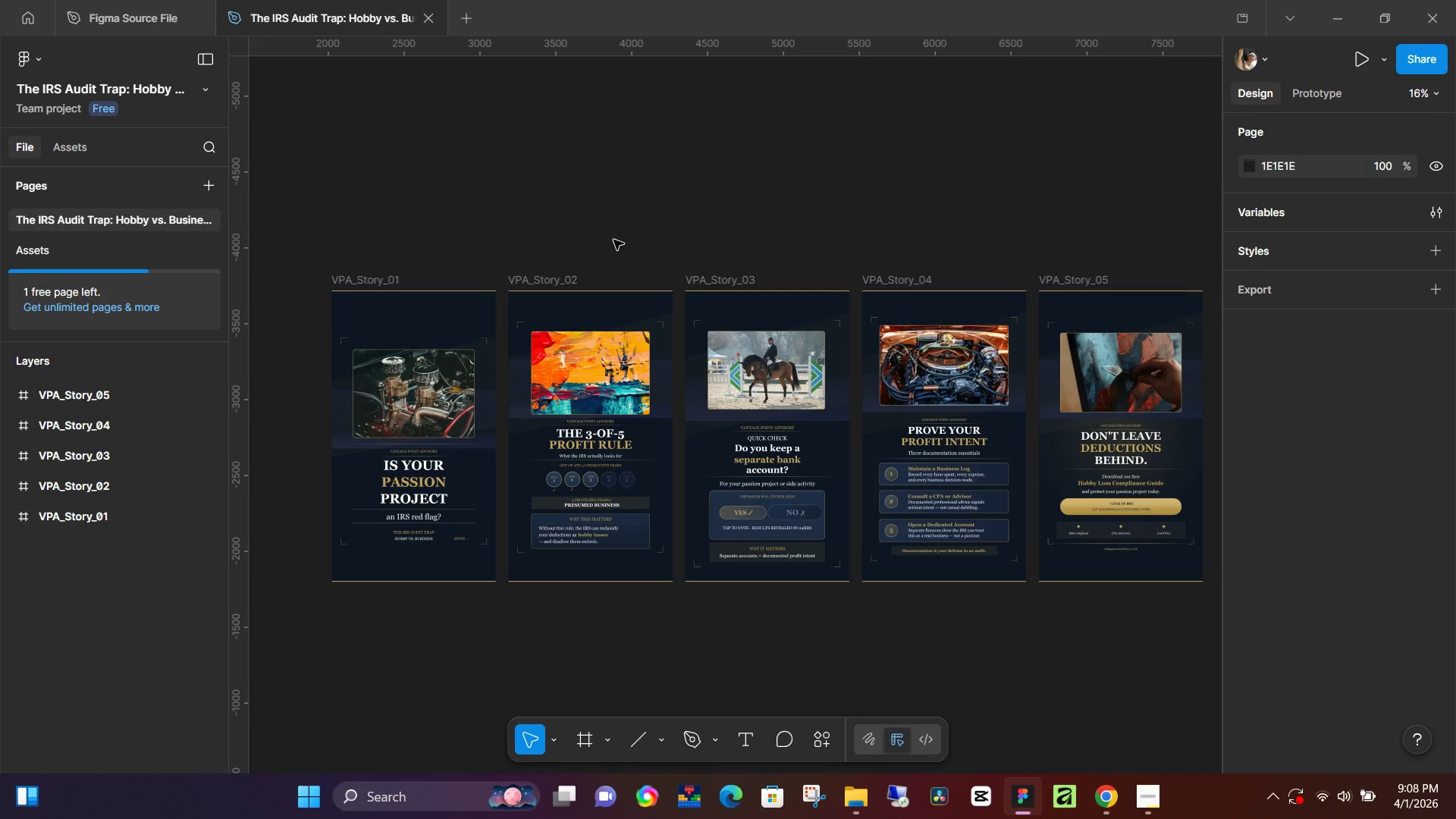 
wait(80.63)
 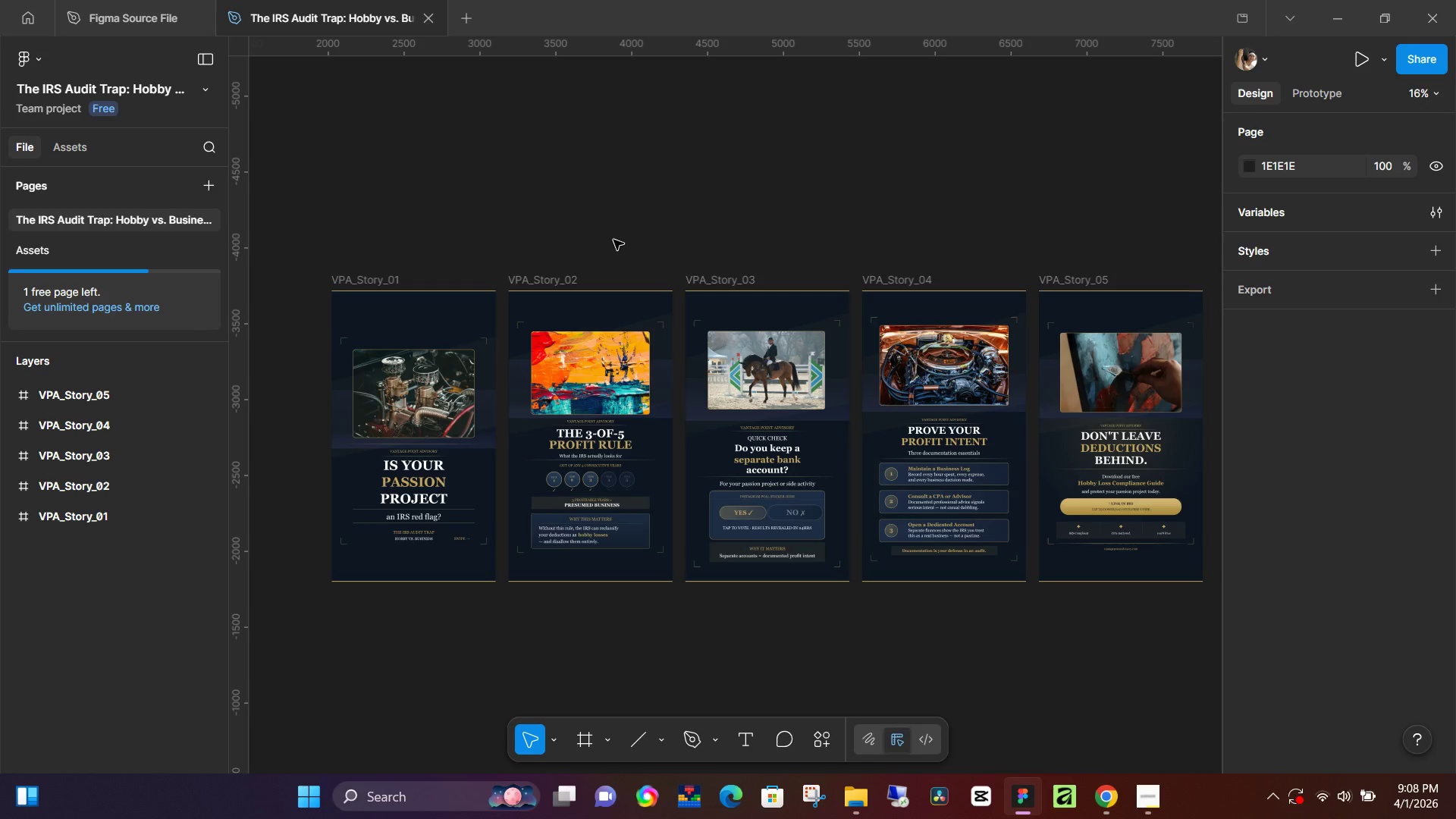 
mouse_move([1103, 792])
 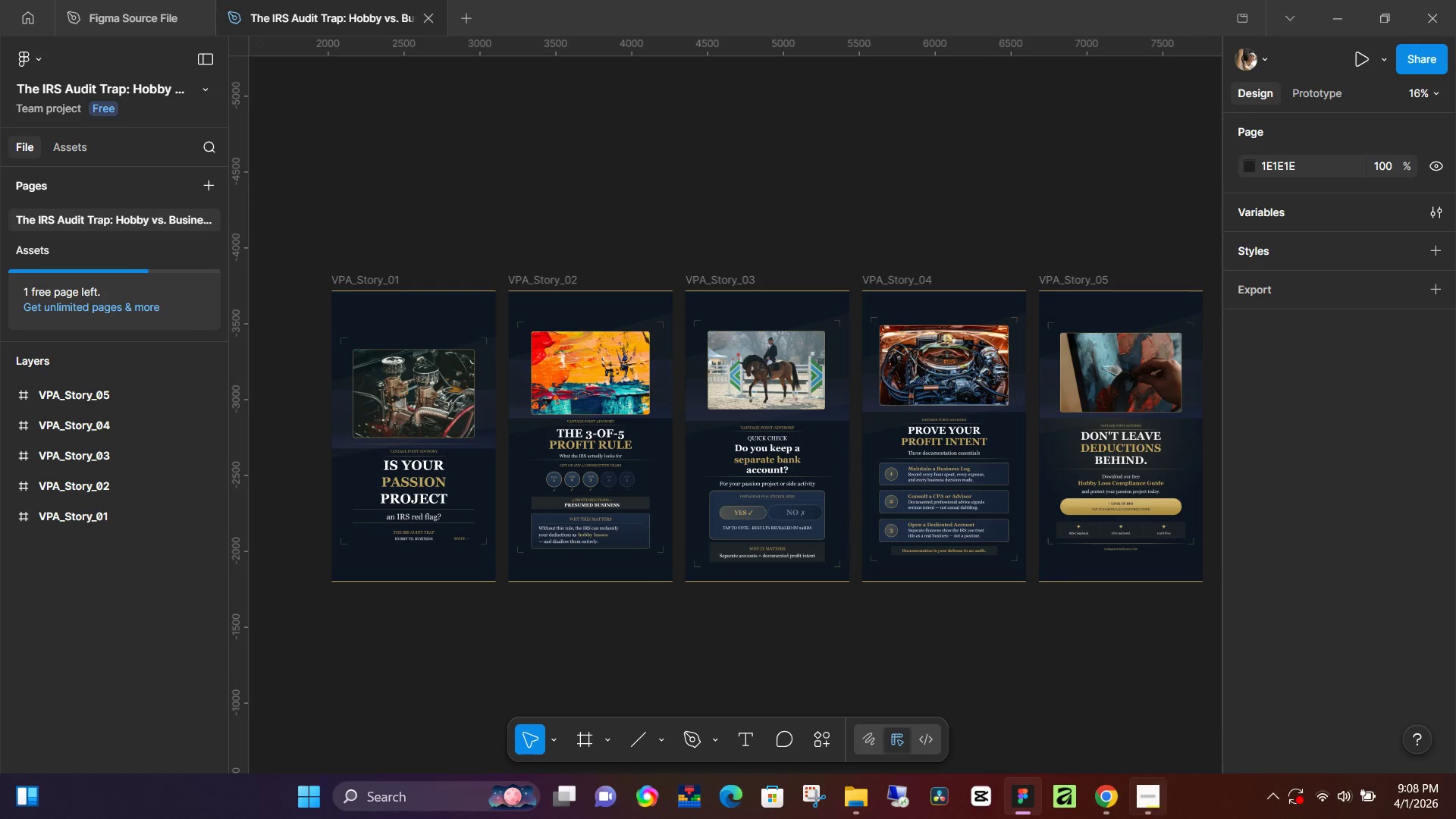 
left_click([1144, 794])